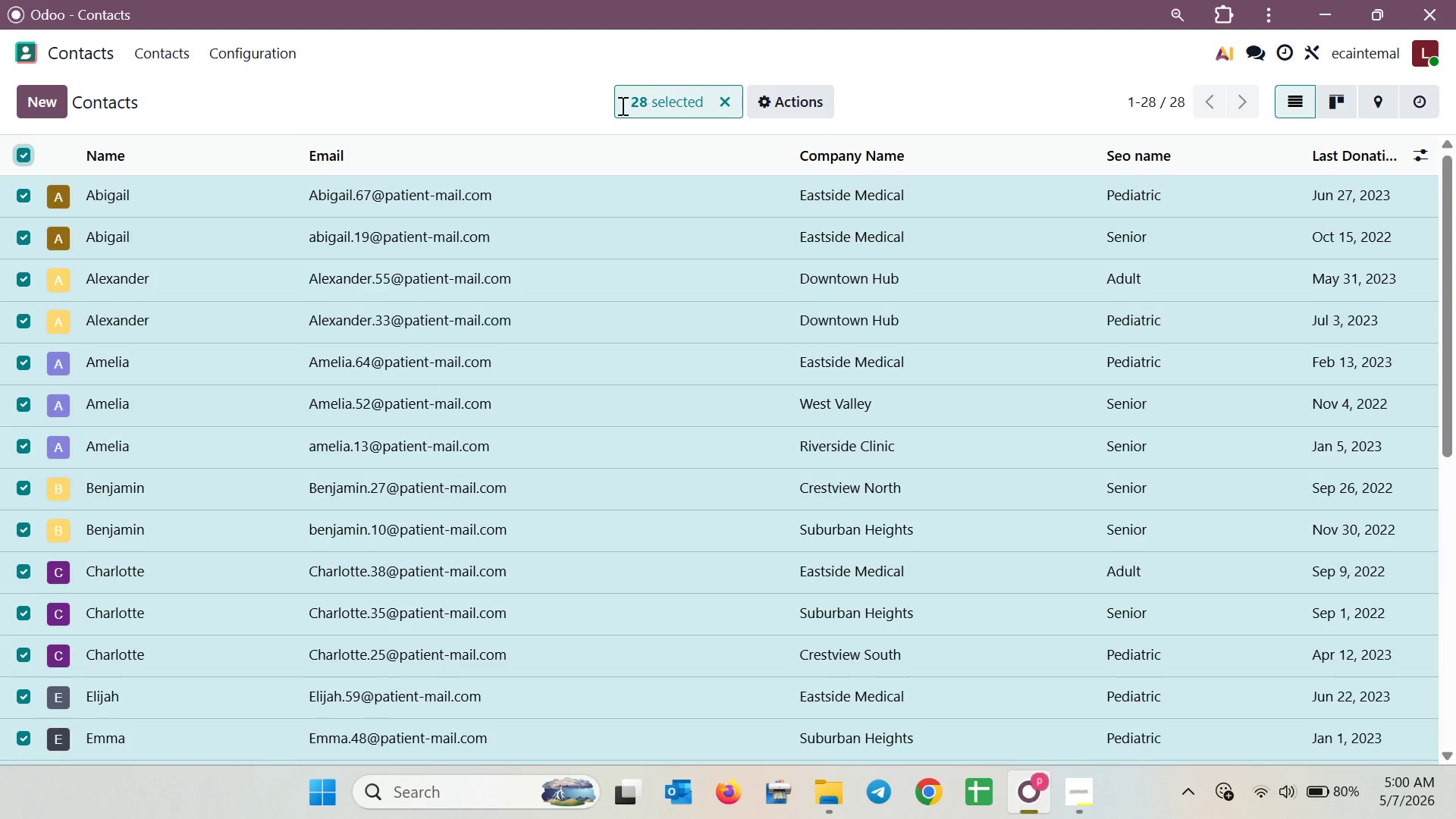 
left_click([732, 102])
 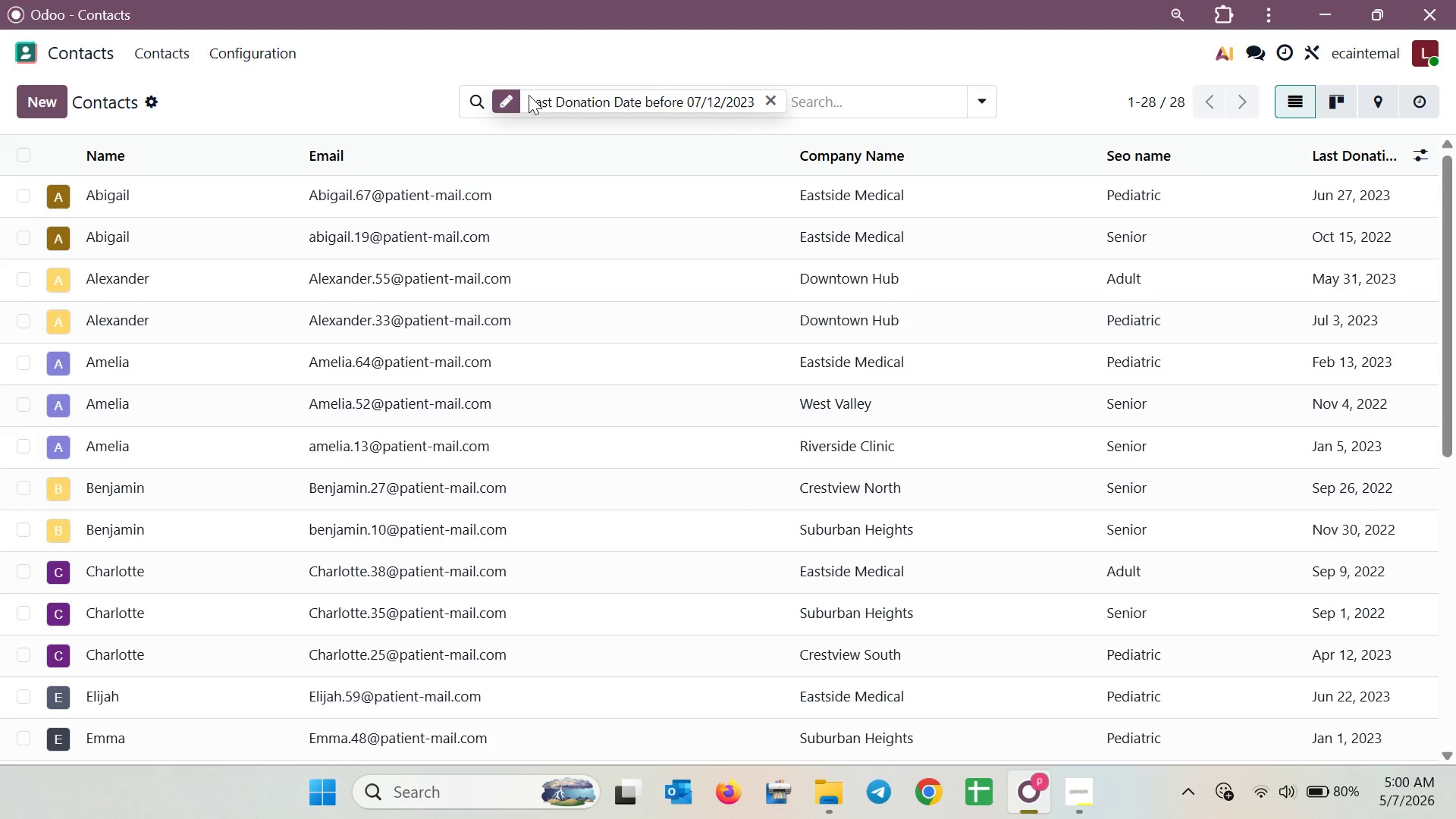 
left_click([510, 98])
 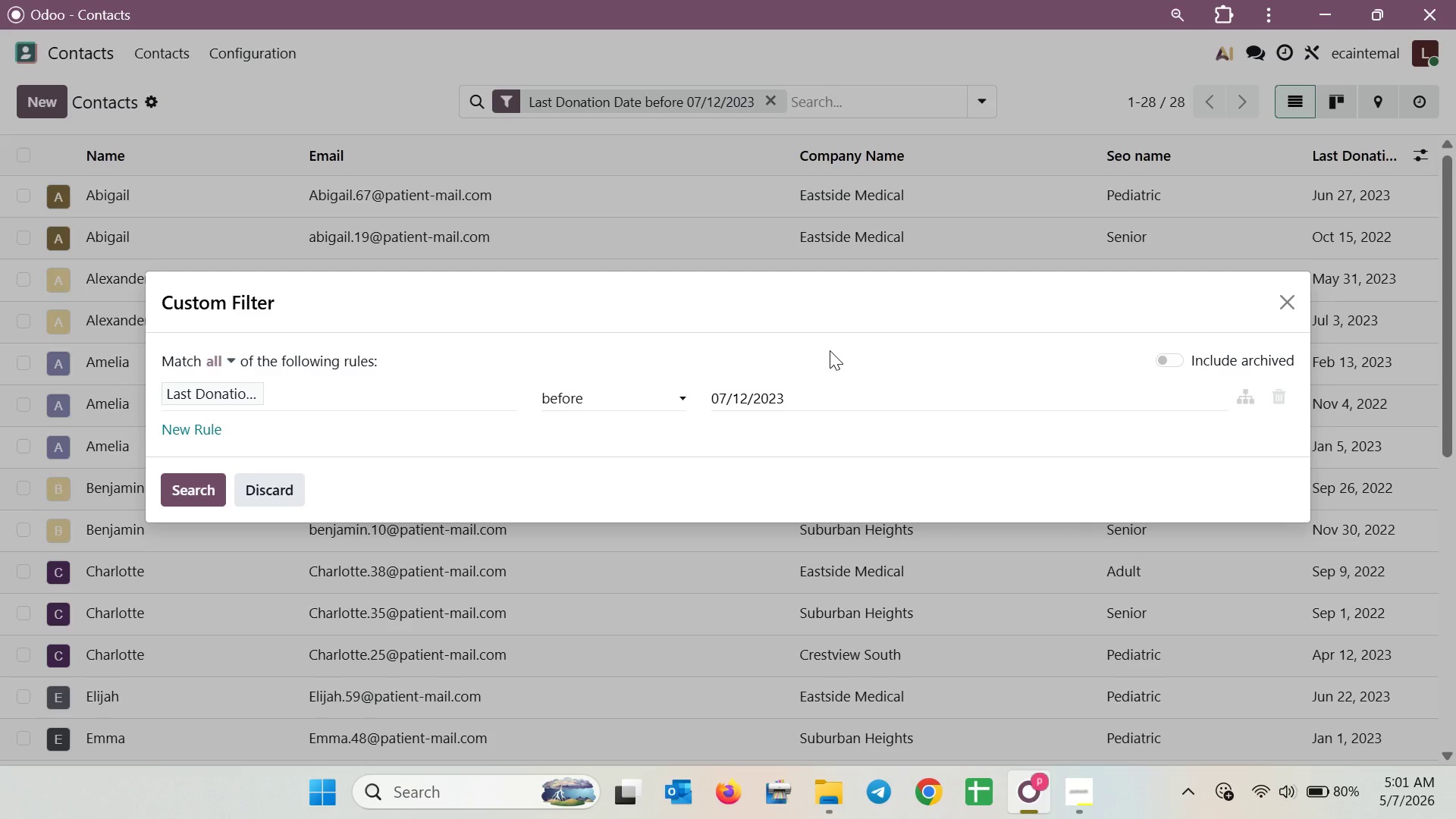 
wait(36.61)
 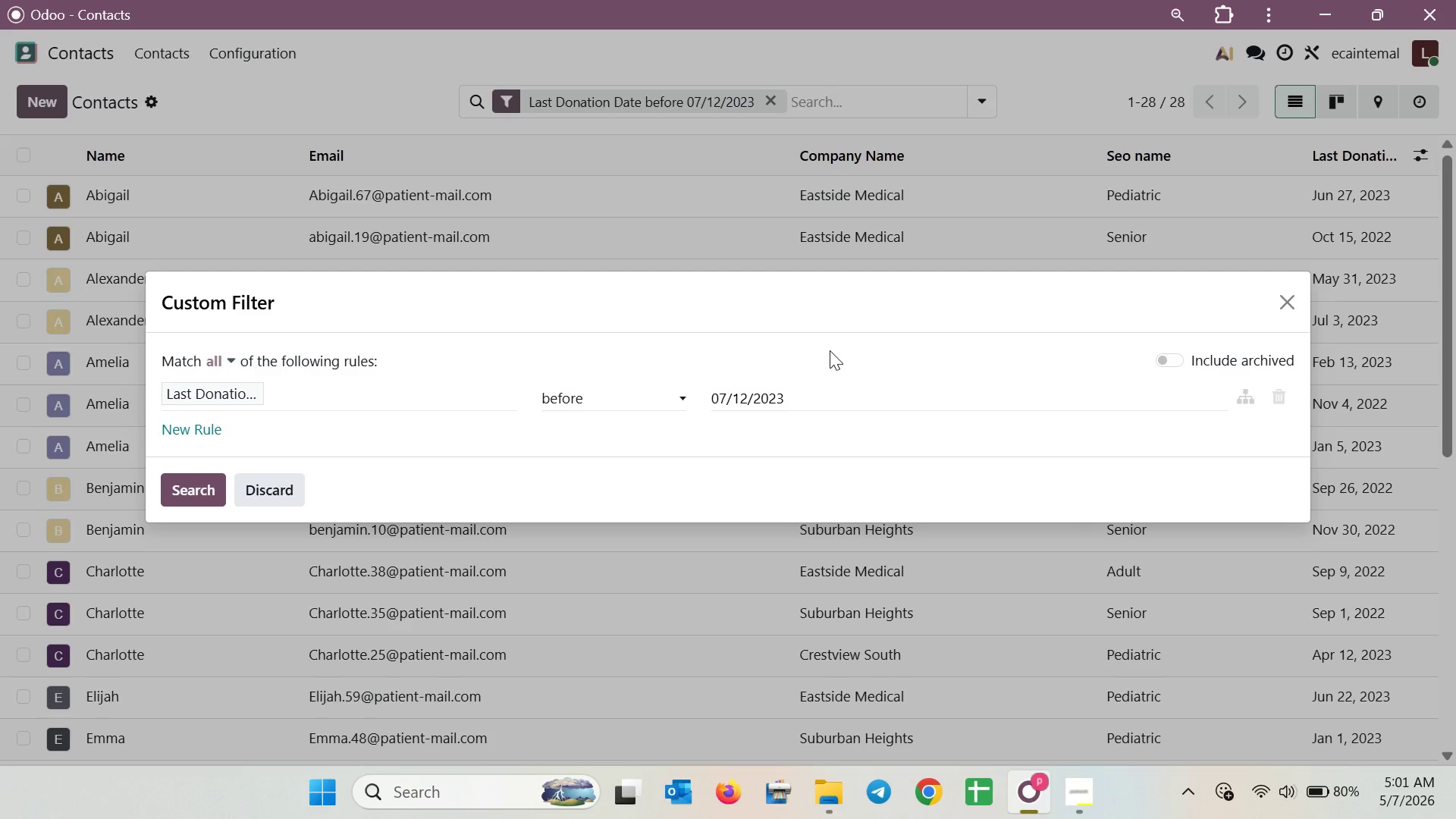 
left_click([805, 398])
 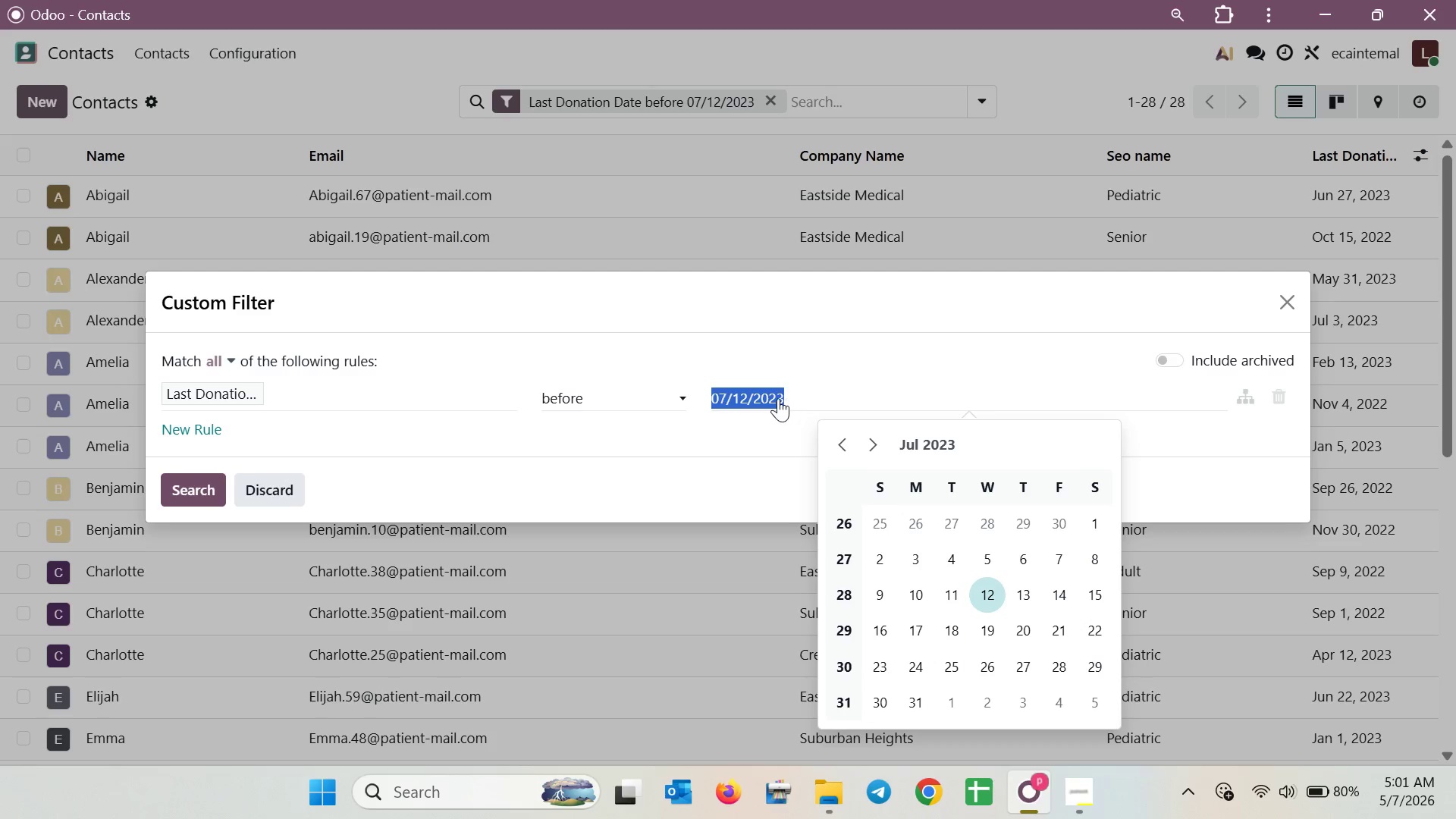 
double_click([777, 398])
 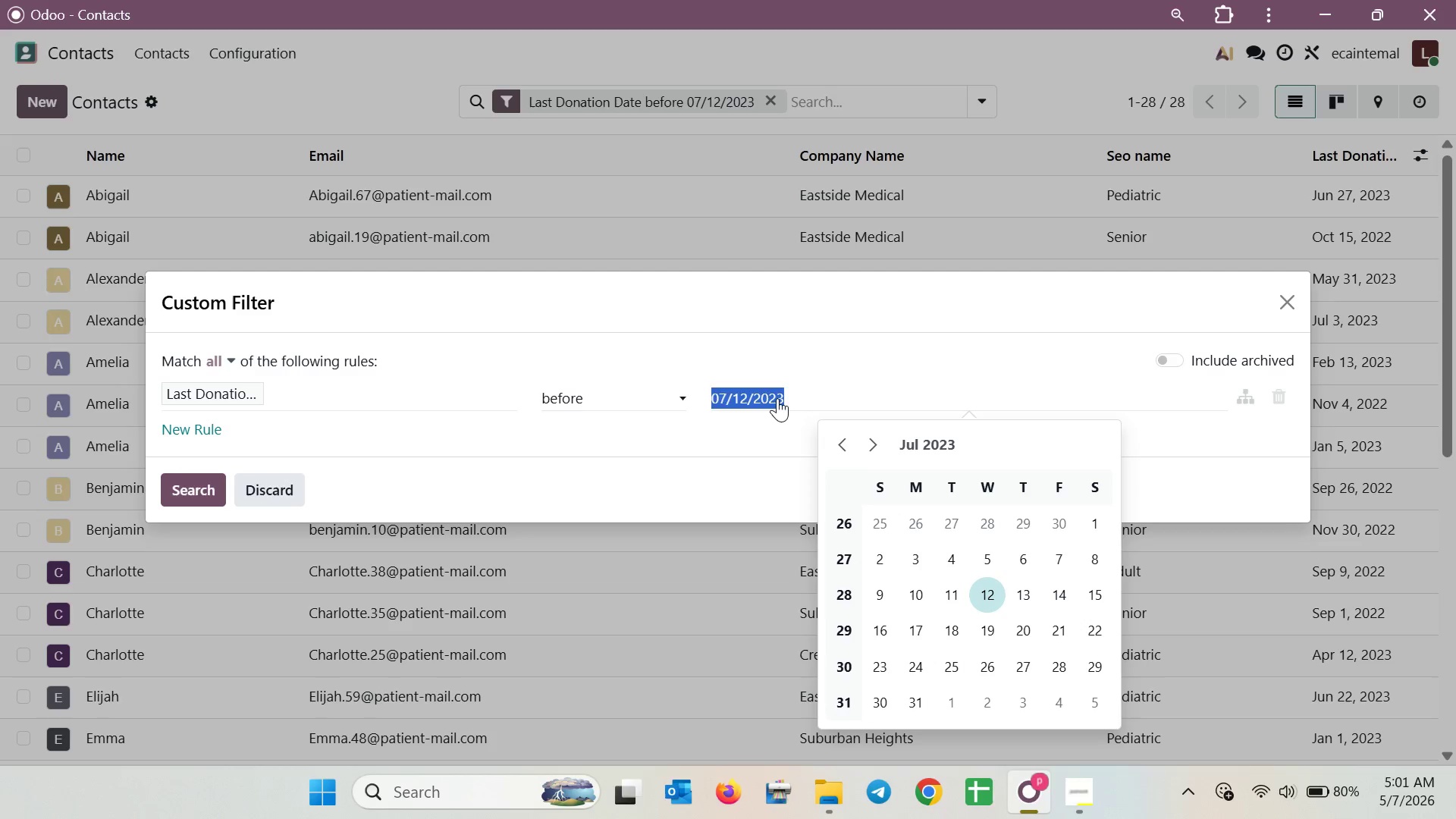 
key(Backspace)
type(05/01/204)
key(Backspace)
key(Backspace)
type(24)
 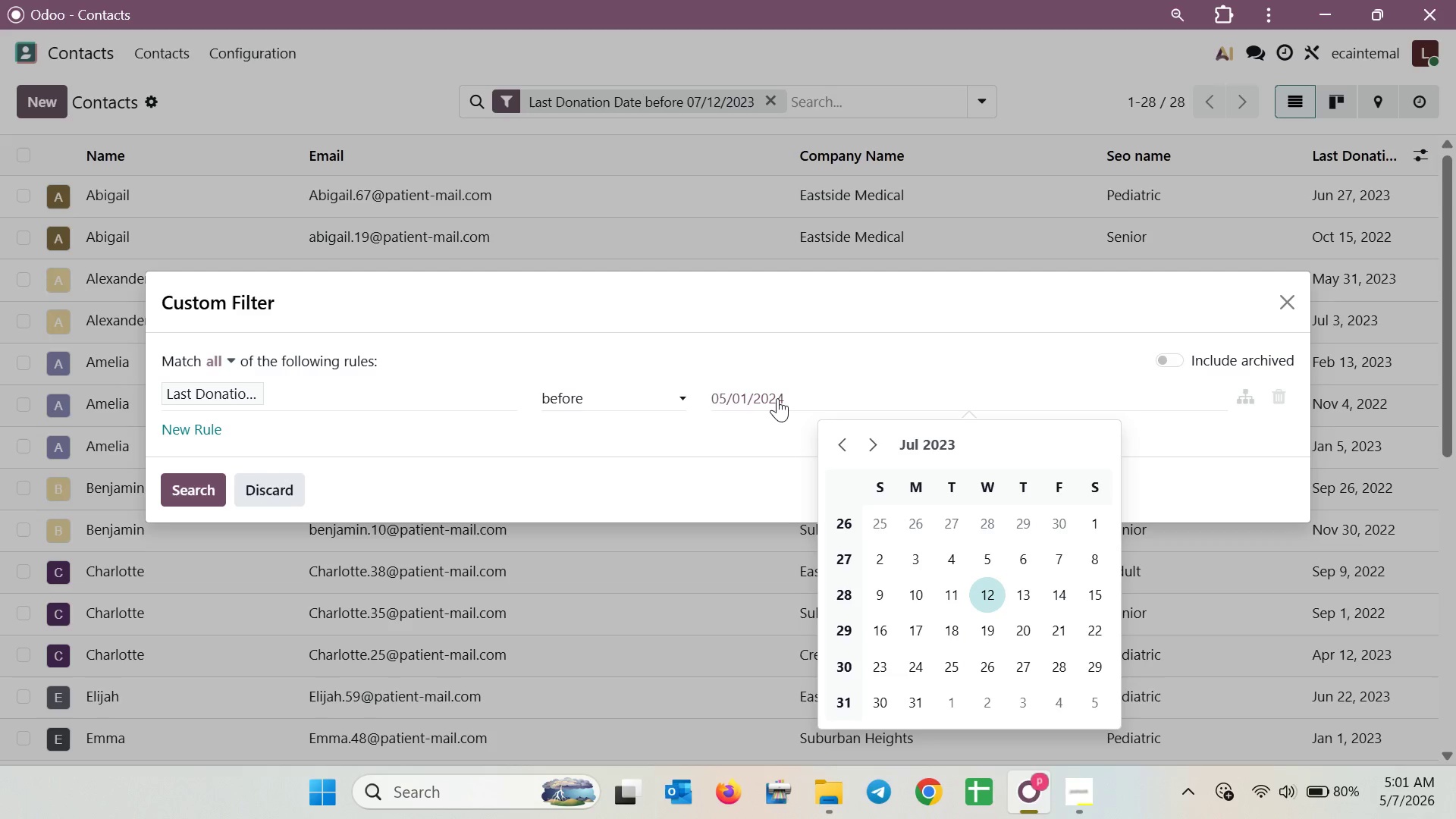 
wait(6.08)
 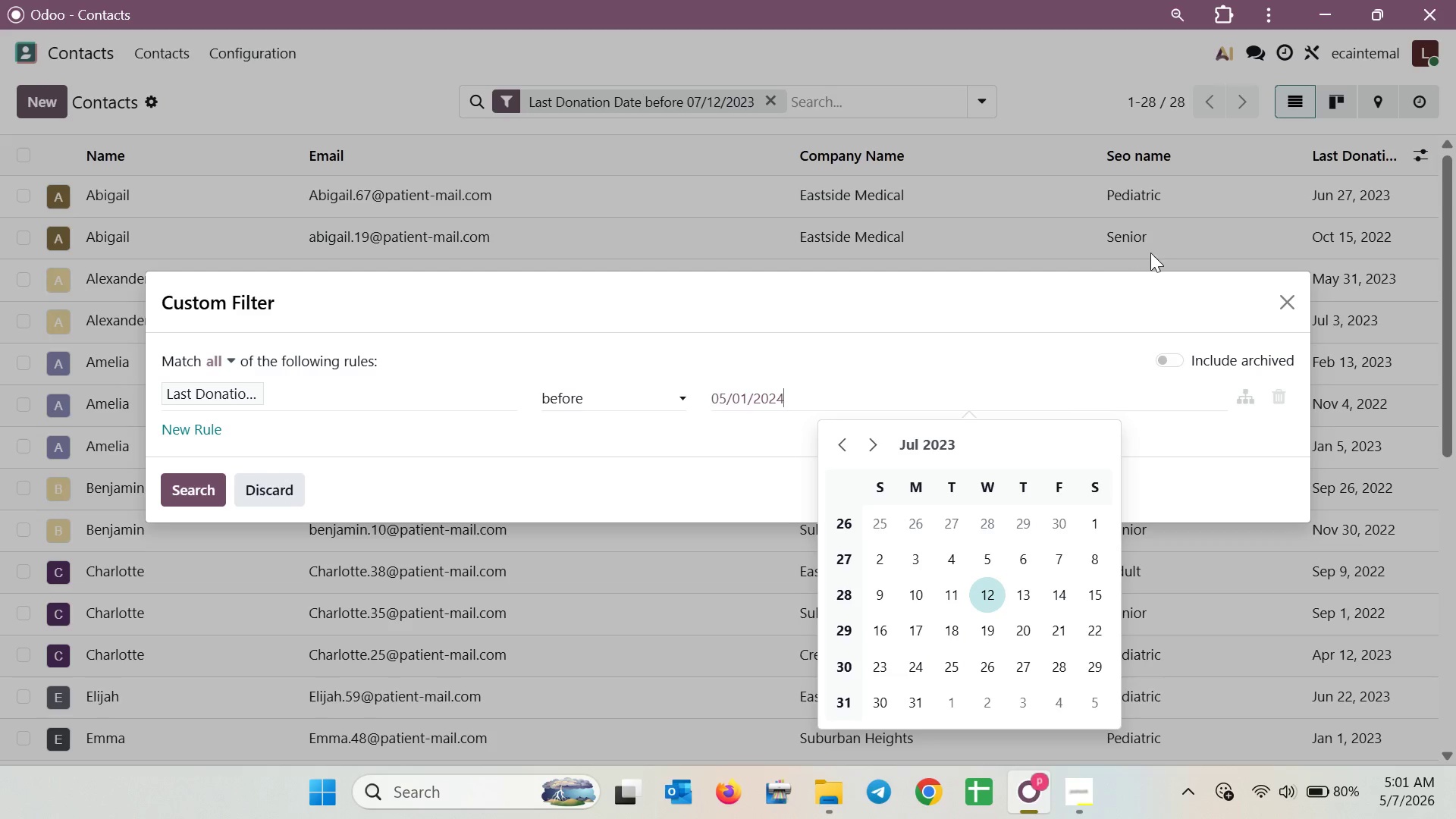 
left_click([177, 492])
 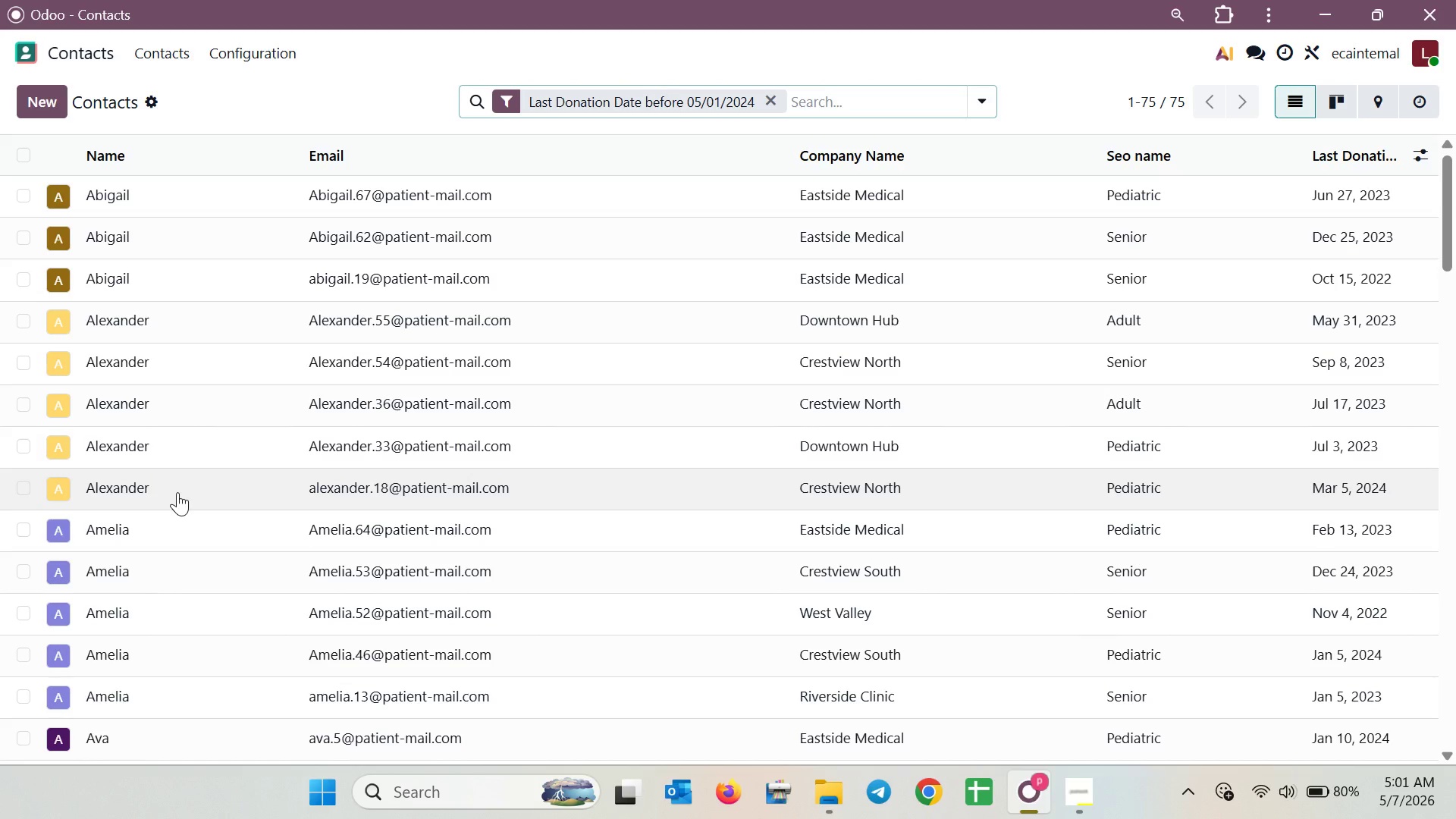 
scroll: coordinate [177, 491], scroll_direction: down, amount: 8.0
 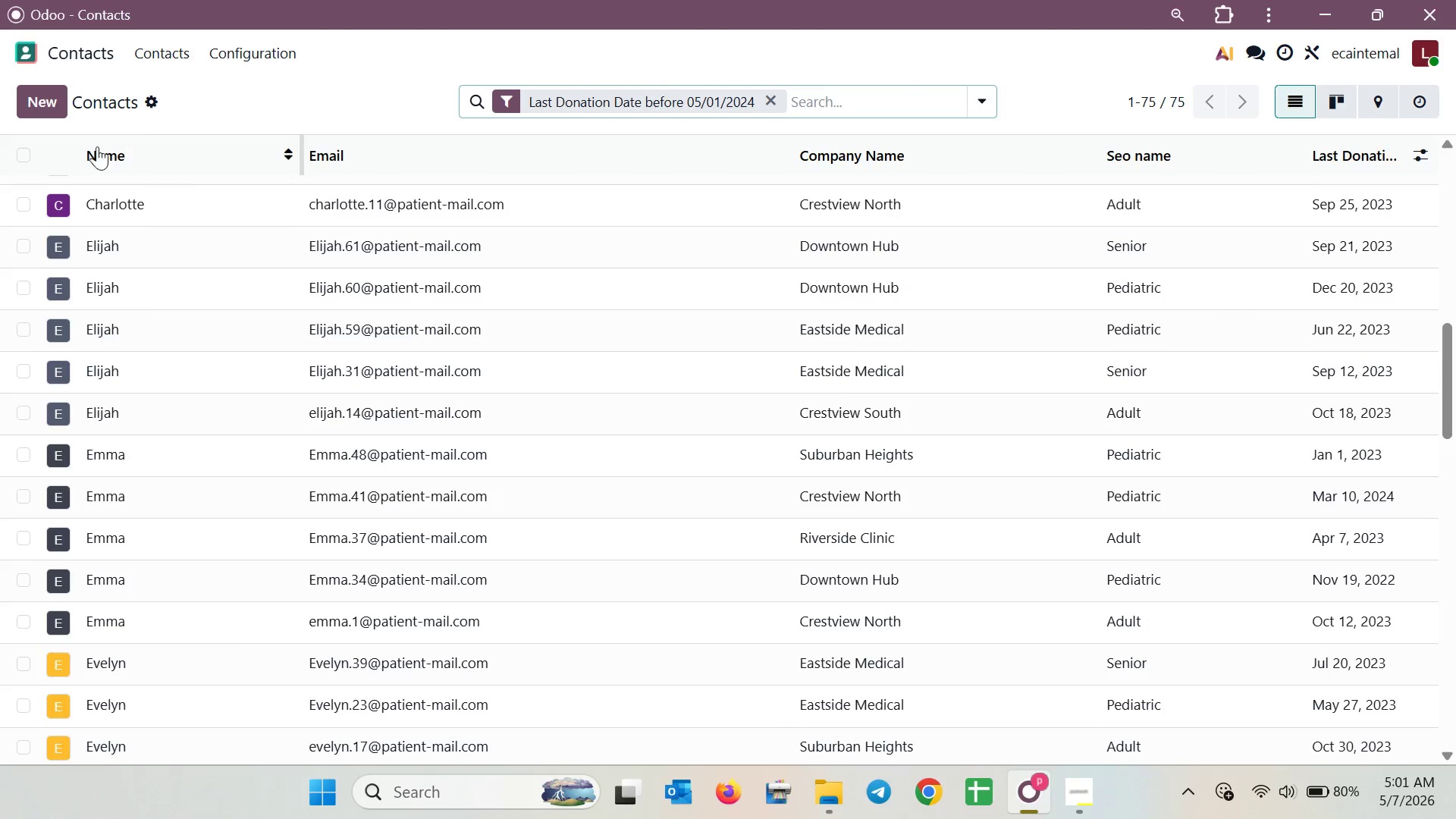 
left_click([27, 148])
 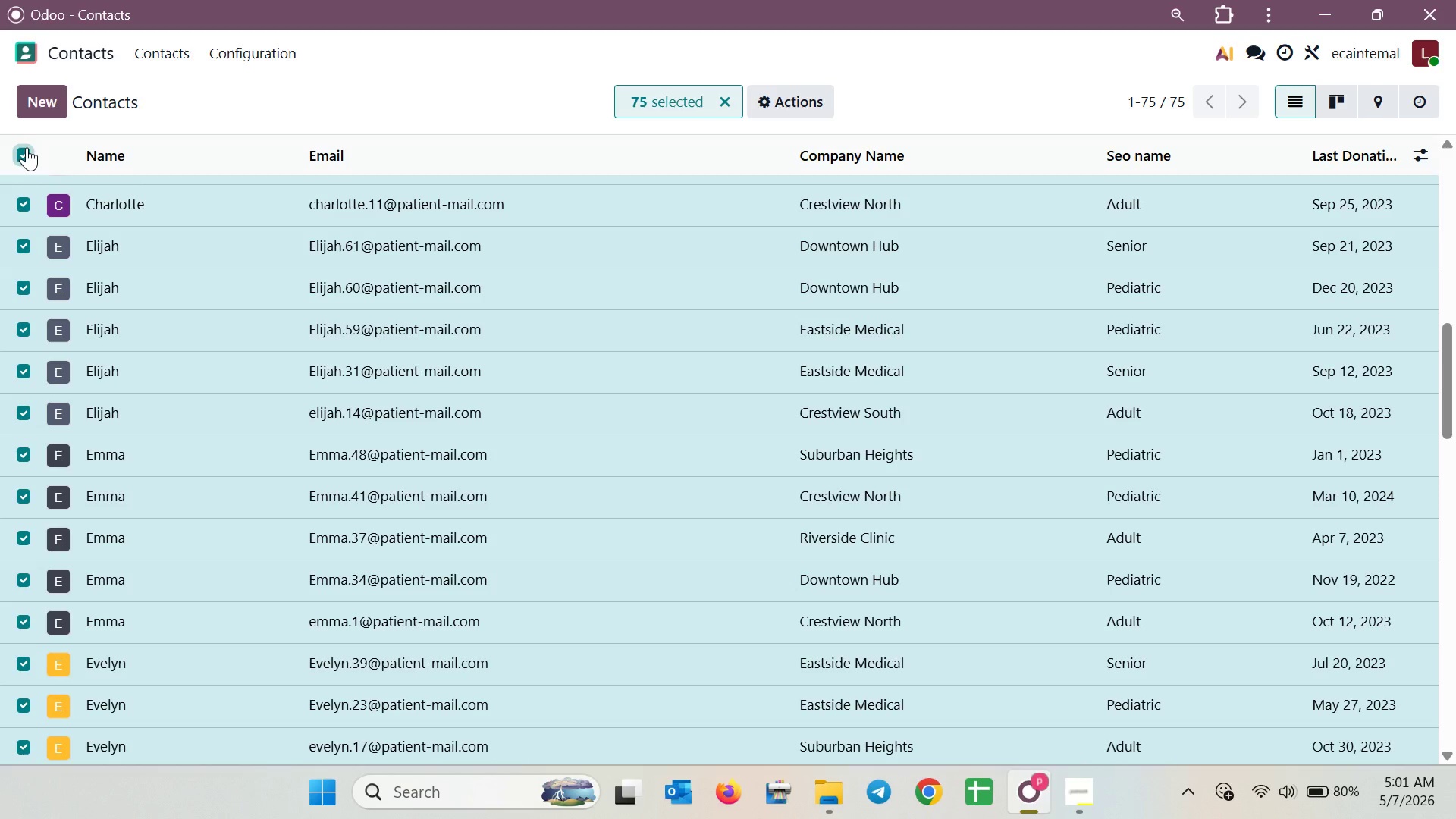 
left_click([27, 147])
 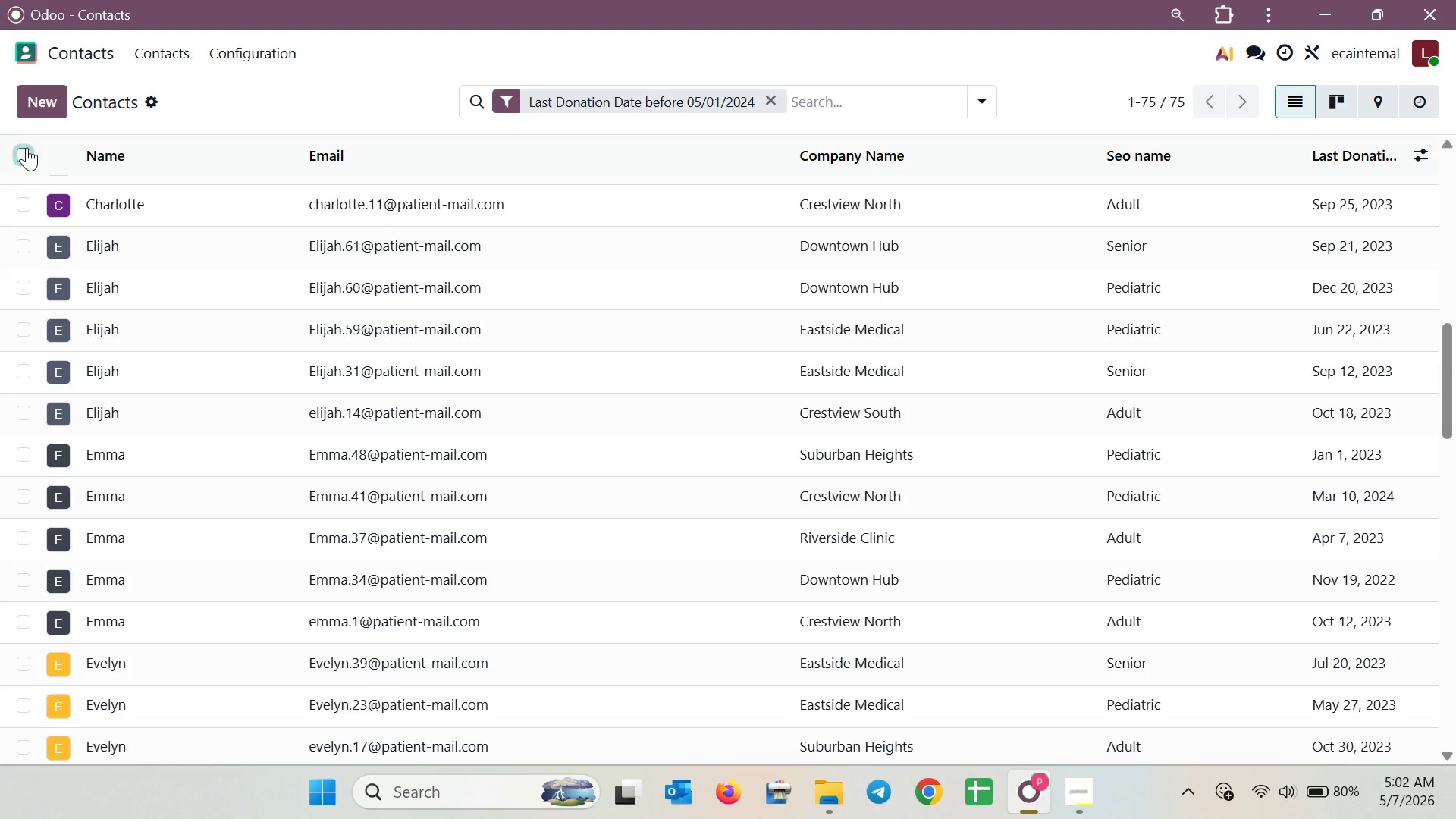 
wait(34.39)
 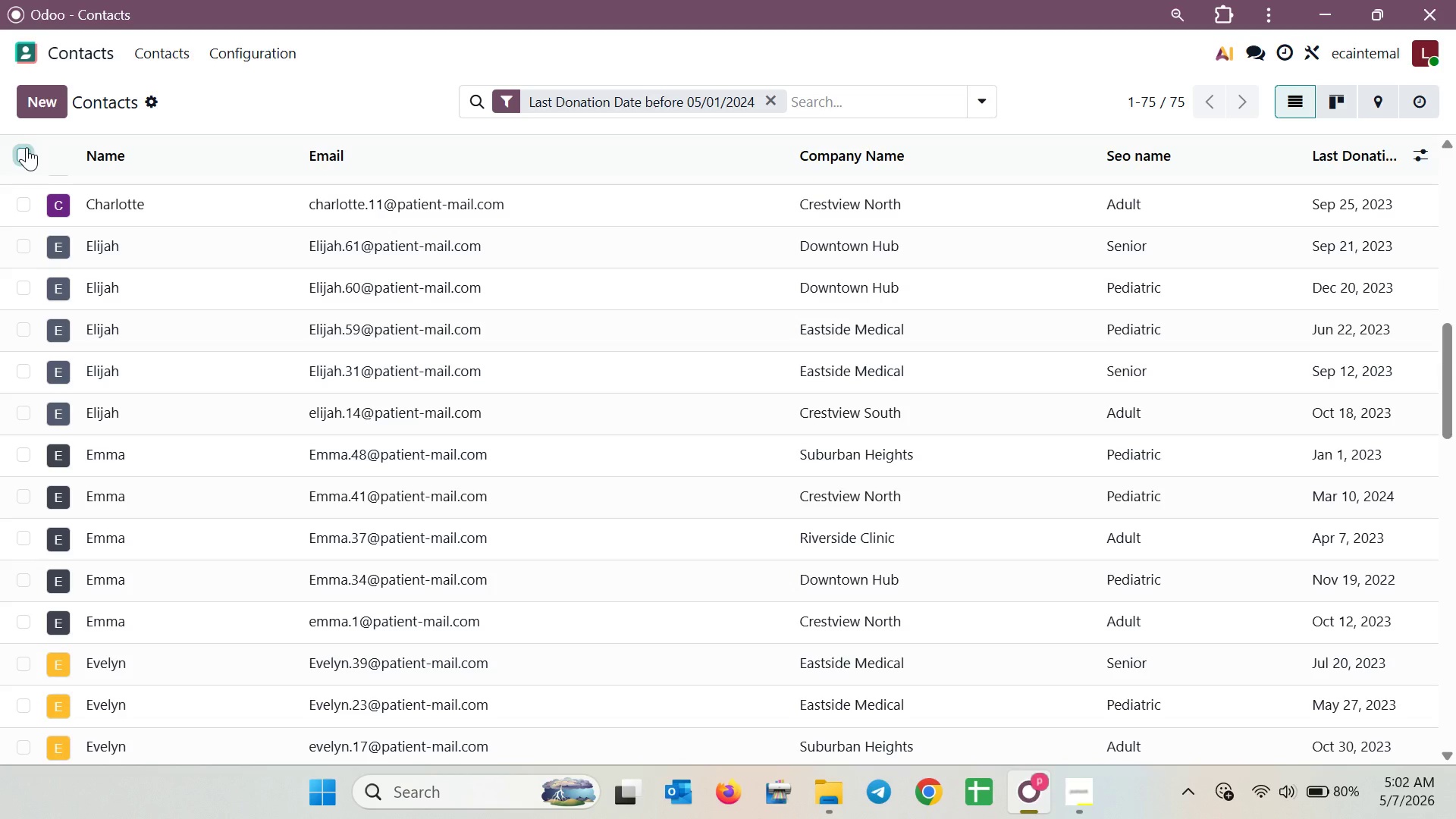 
left_click([1069, 777])